 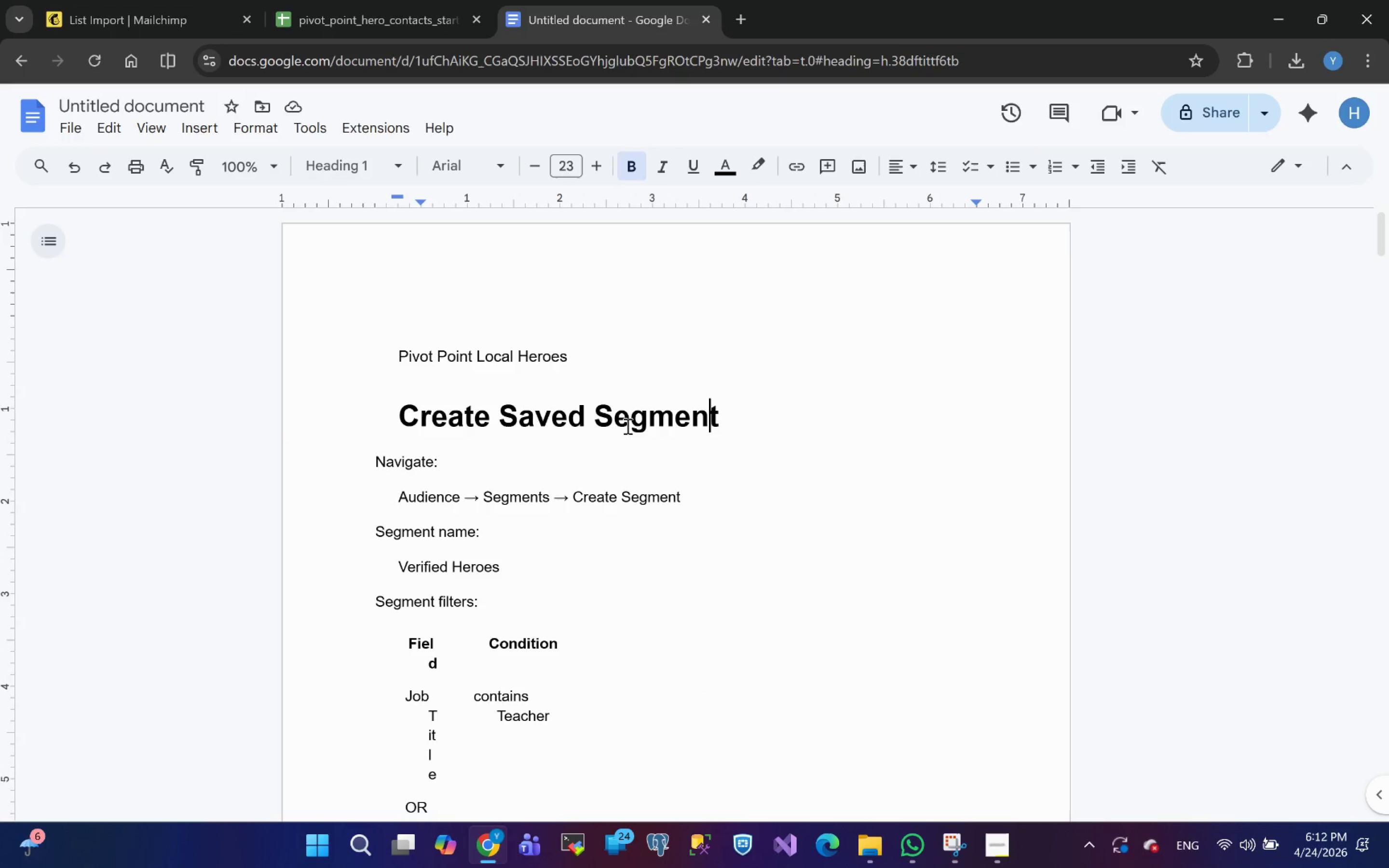 
scroll: coordinate [635, 516], scroll_direction: down, amount: 5.0
 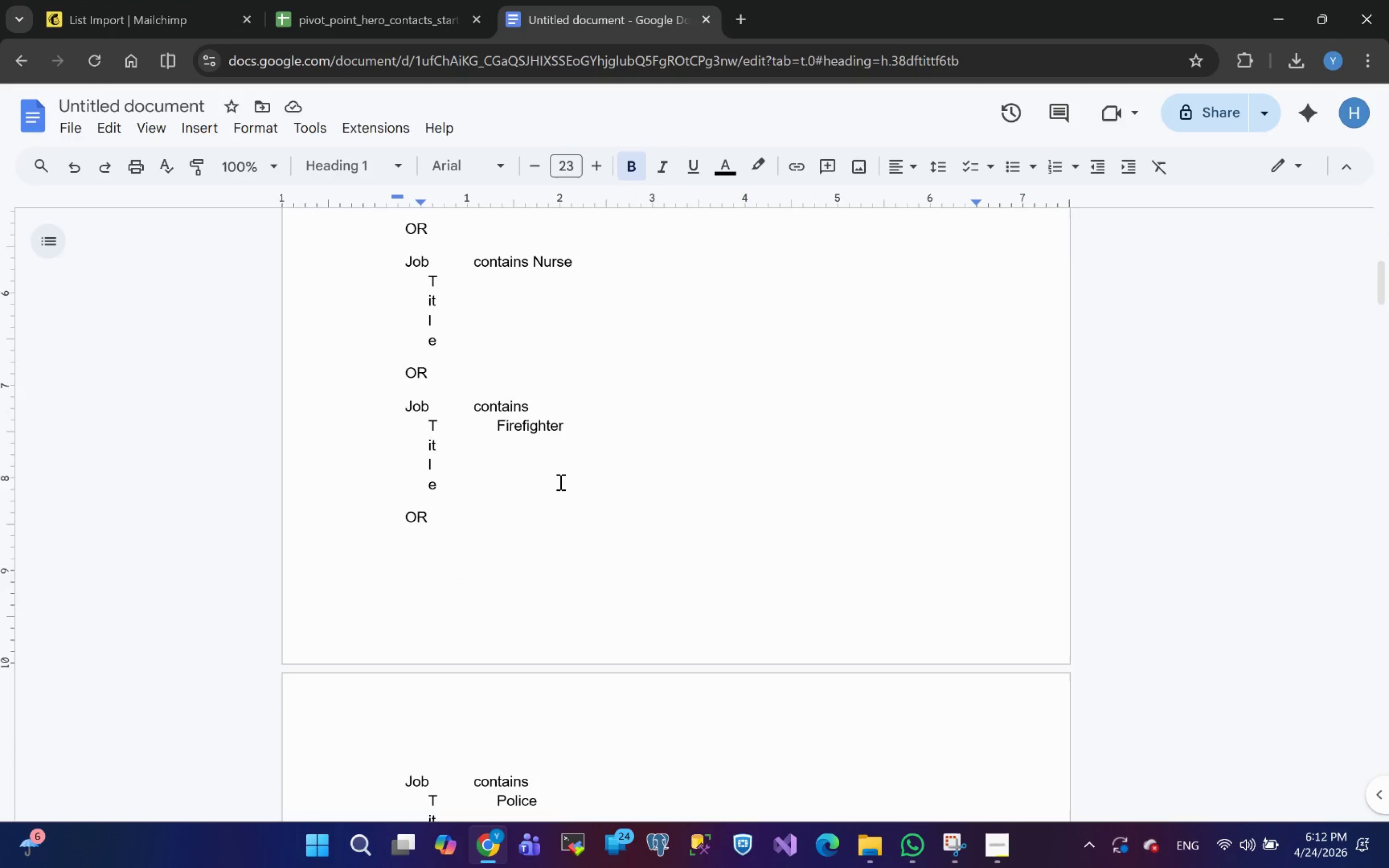 
scroll: coordinate [566, 491], scroll_direction: up, amount: 6.0
 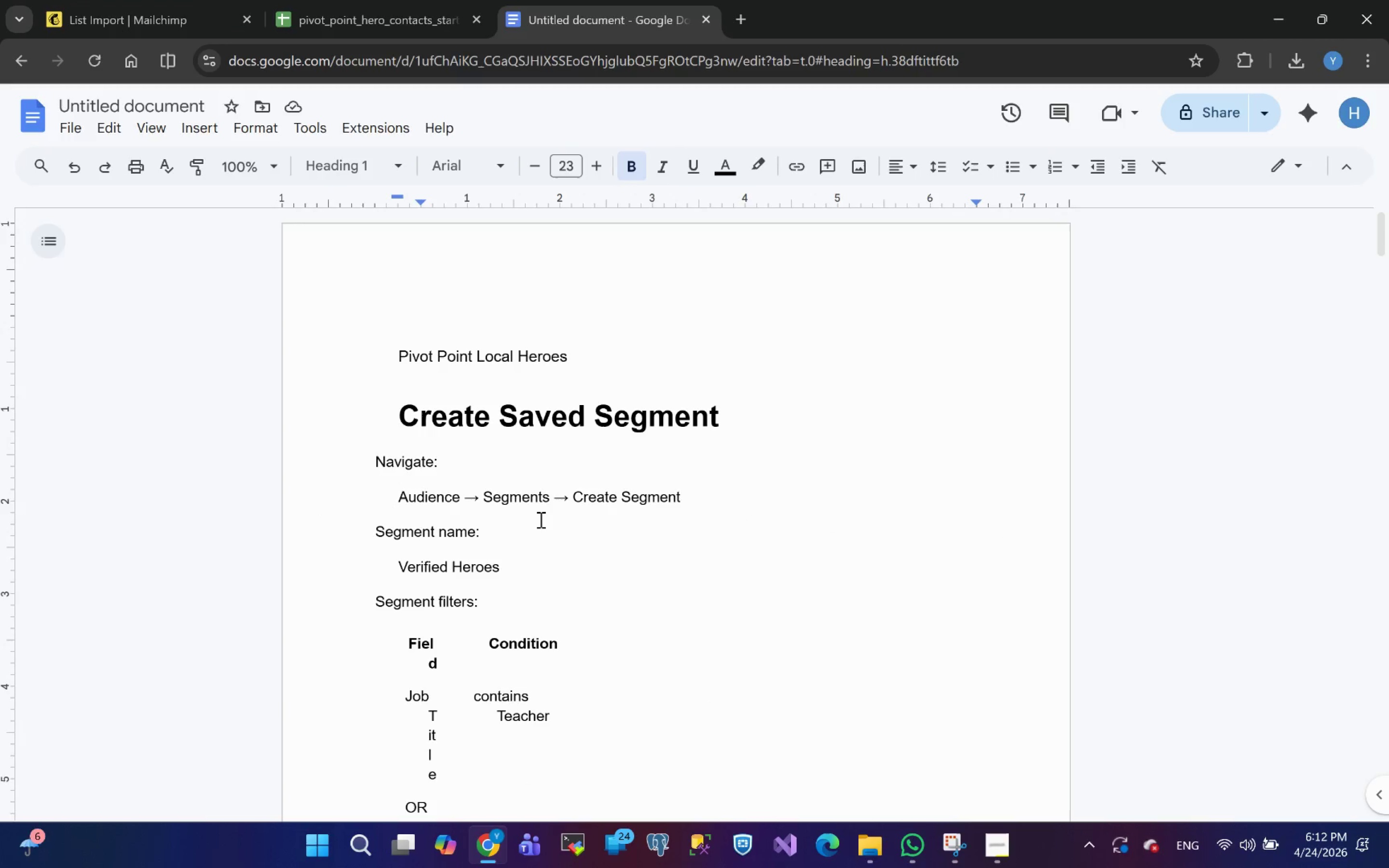 
scroll: coordinate [559, 527], scroll_direction: down, amount: 7.0
 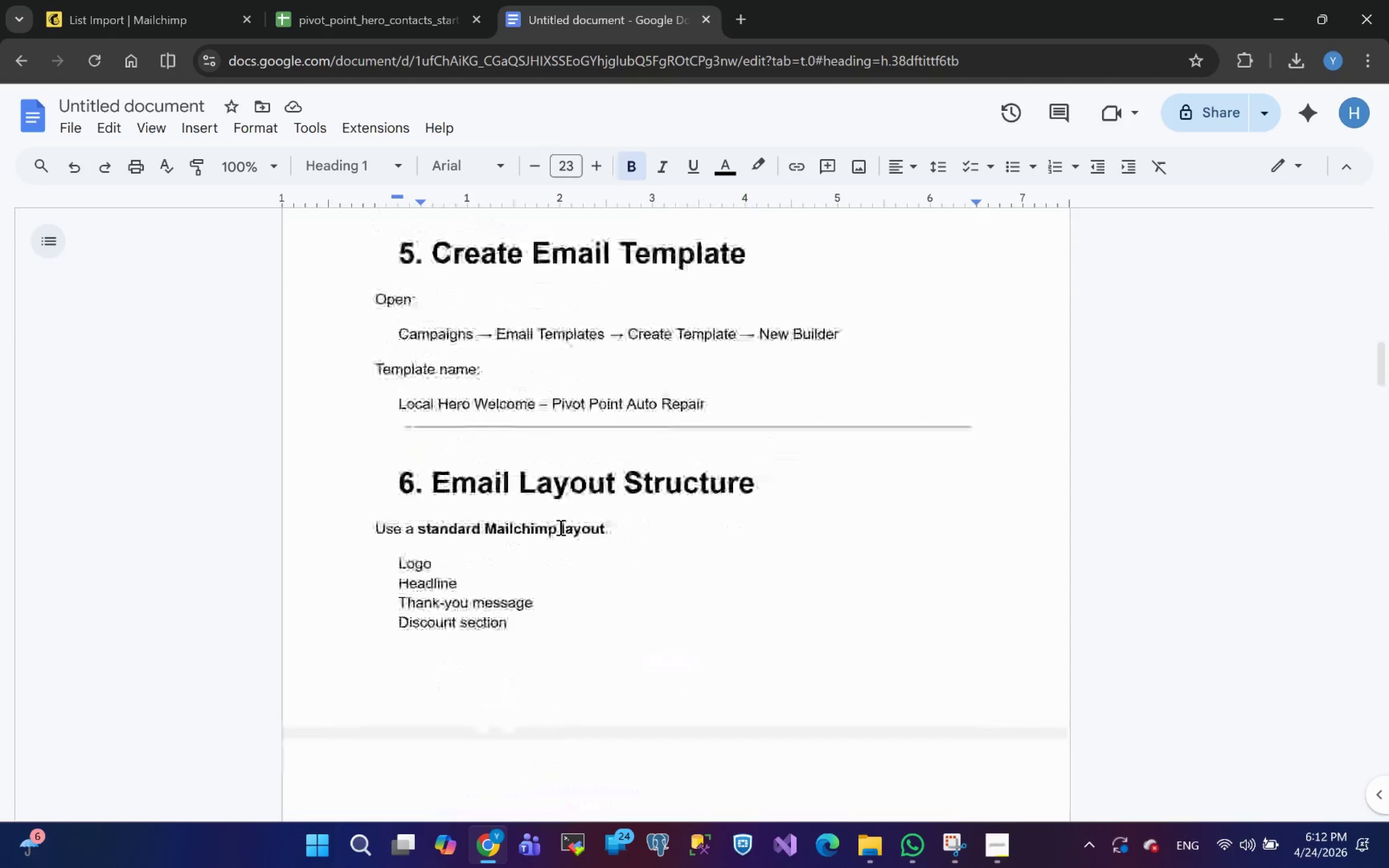 
scroll: coordinate [554, 497], scroll_direction: up, amount: 35.0
 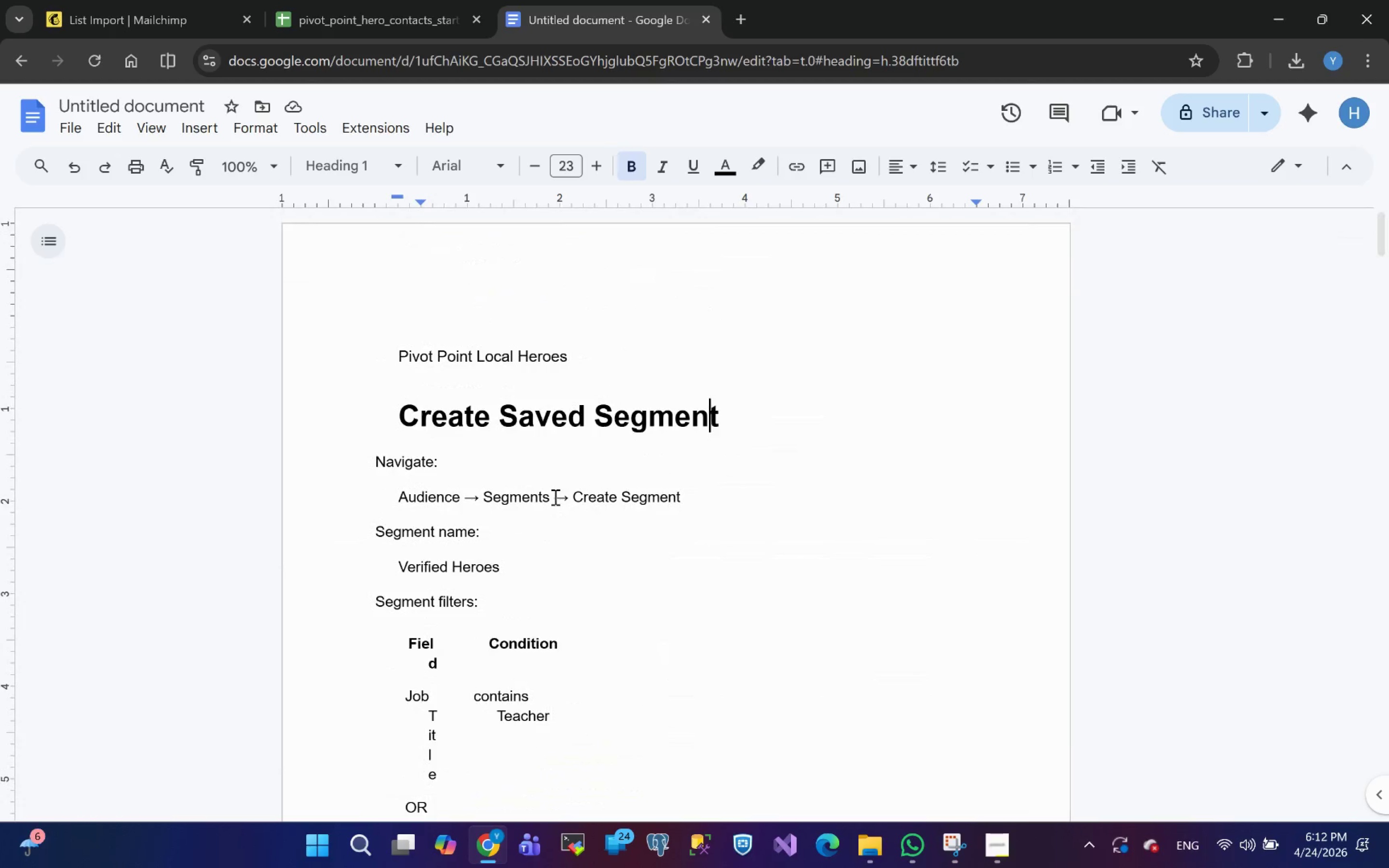 
scroll: coordinate [554, 497], scroll_direction: down, amount: 1.0
 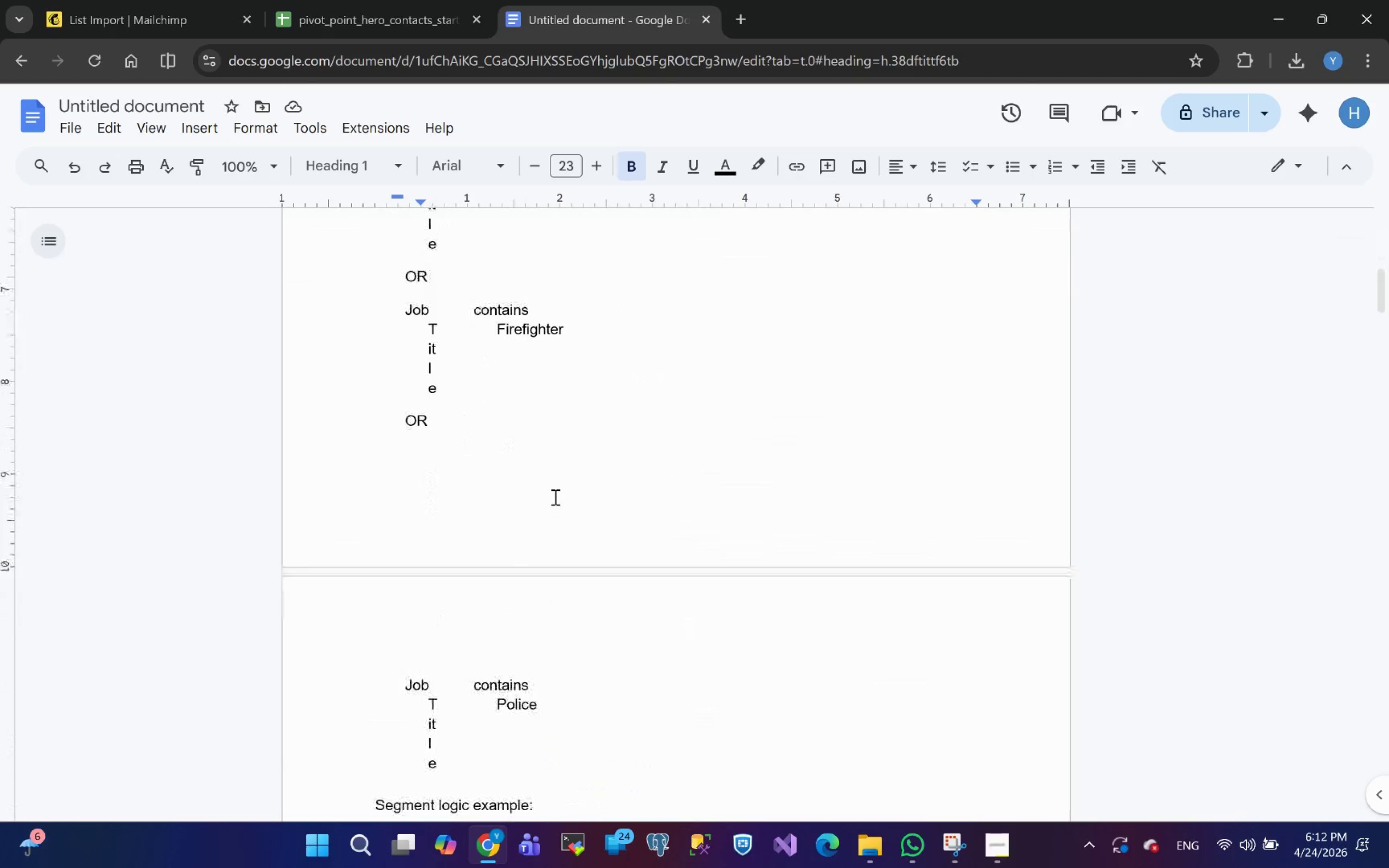 
scroll: coordinate [554, 497], scroll_direction: up, amount: 4.0
 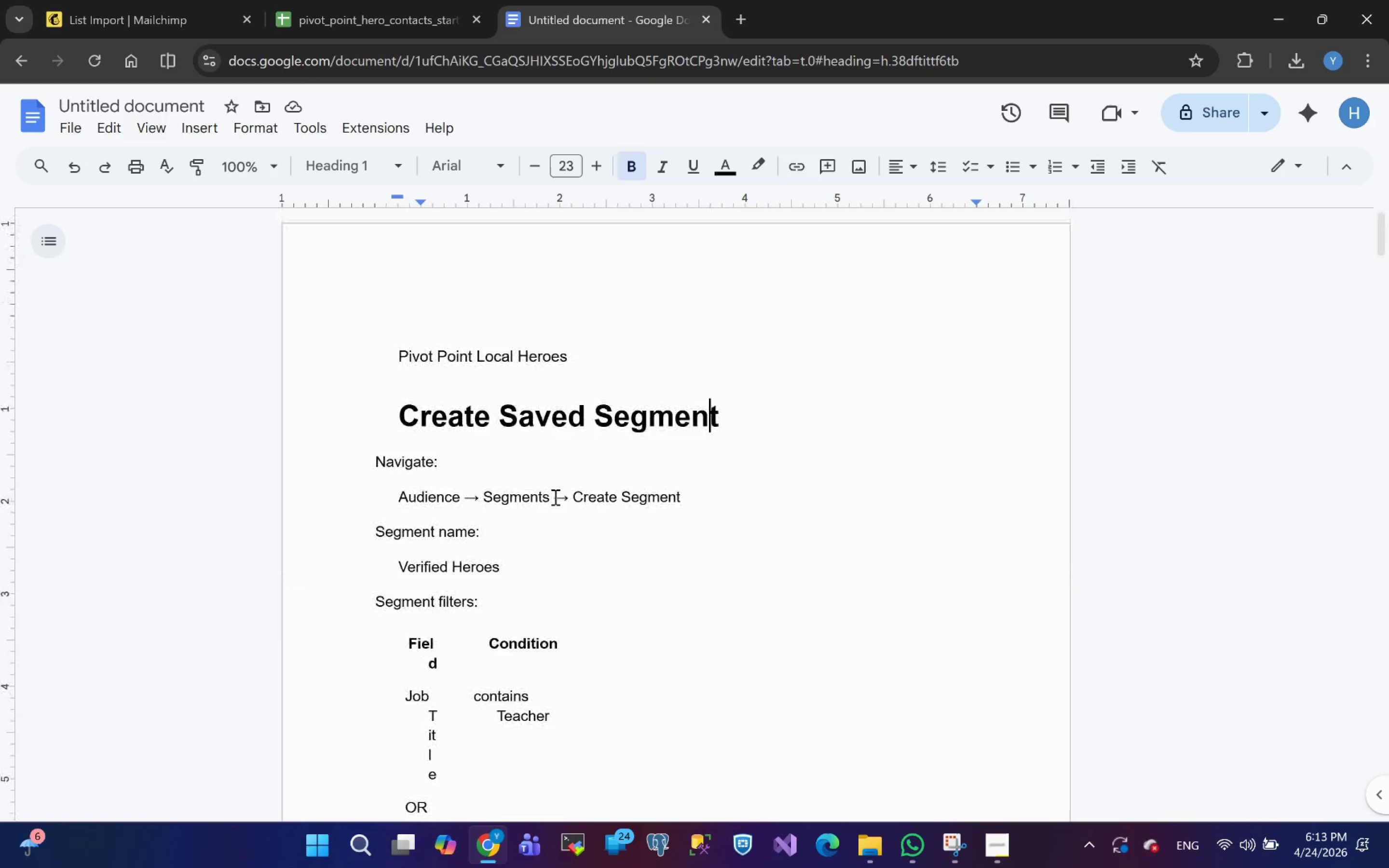 
scroll: coordinate [554, 497], scroll_direction: down, amount: 16.0
 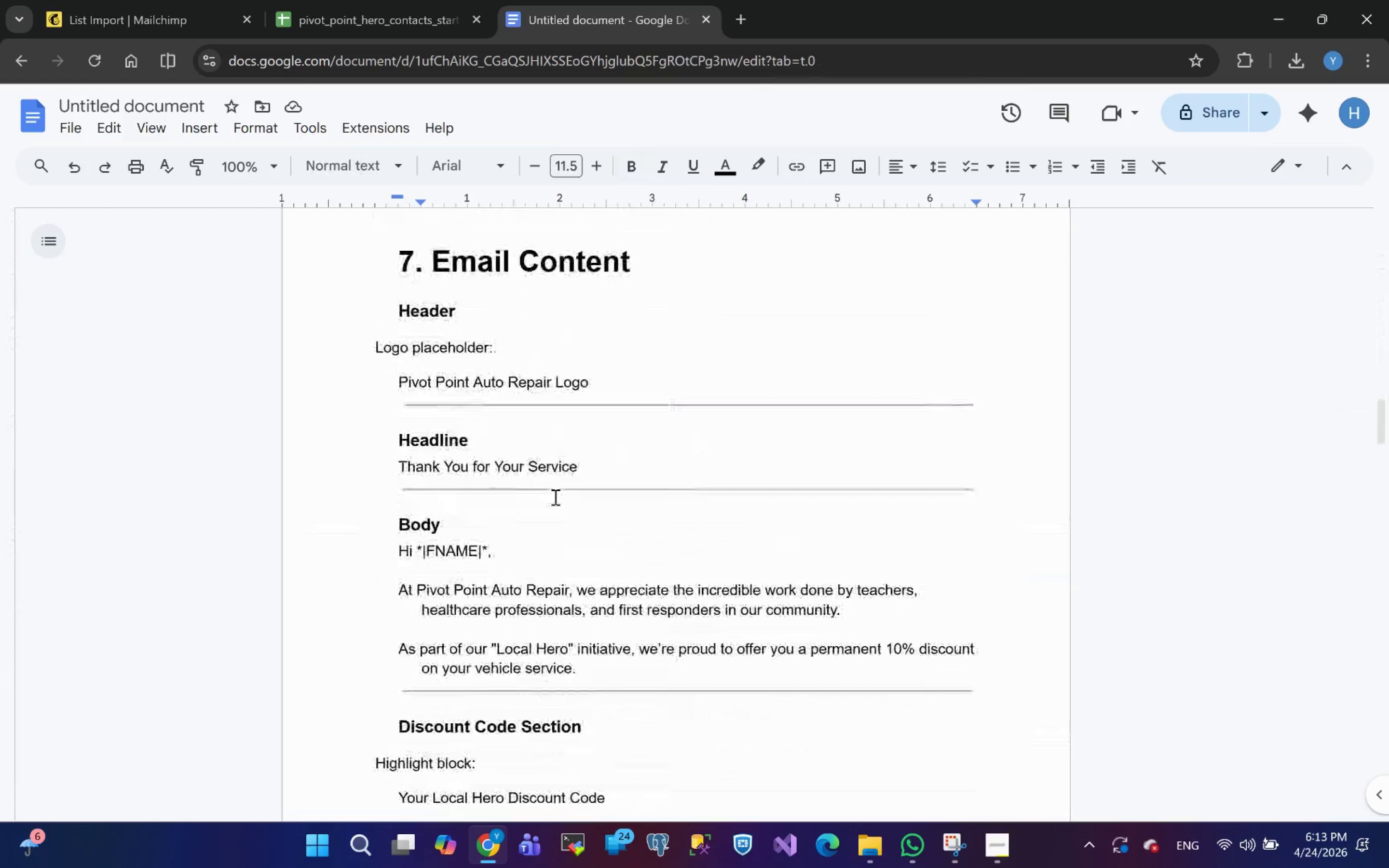 
left_click([554, 497])
 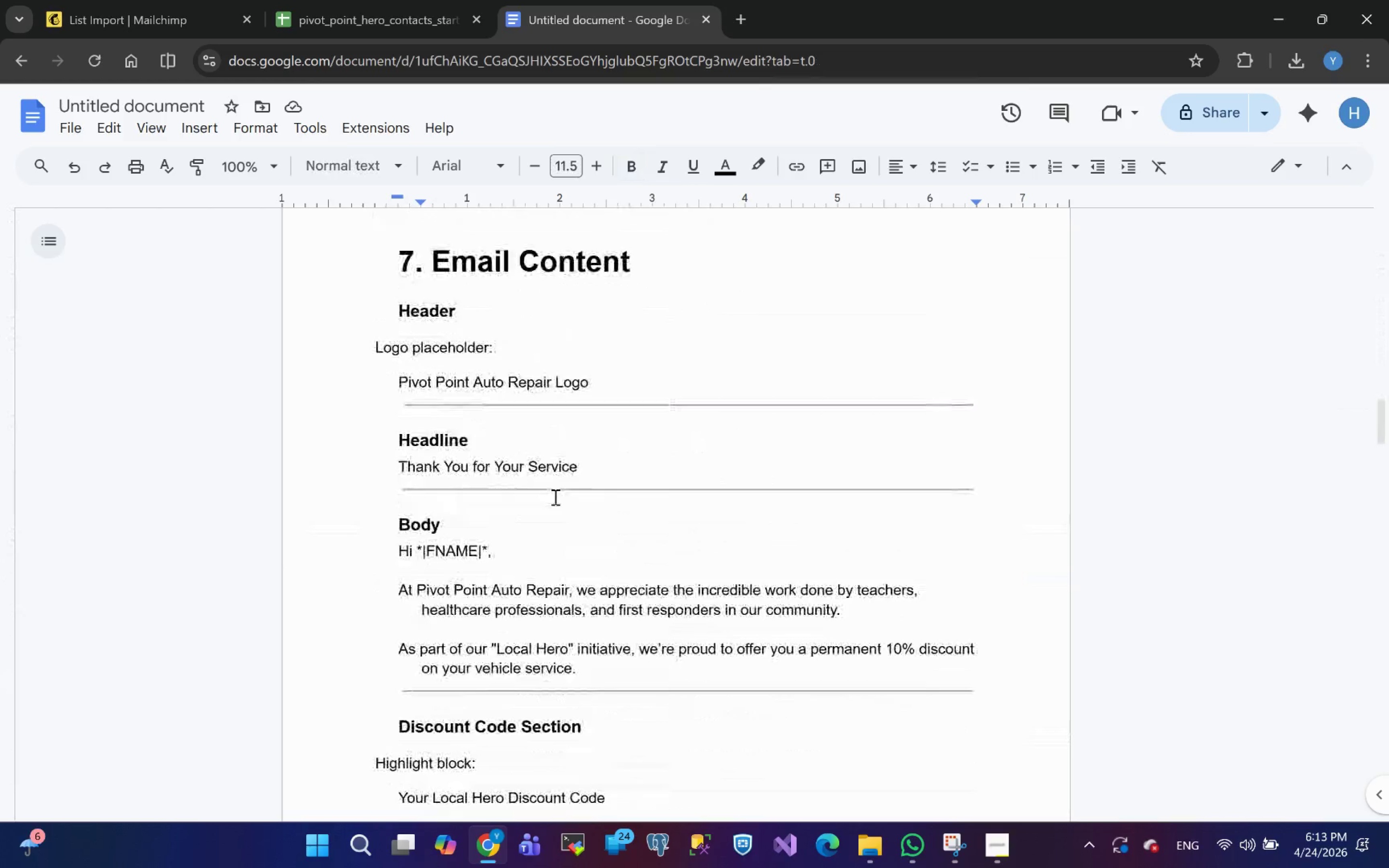 
scroll: coordinate [557, 497], scroll_direction: down, amount: 5.0
 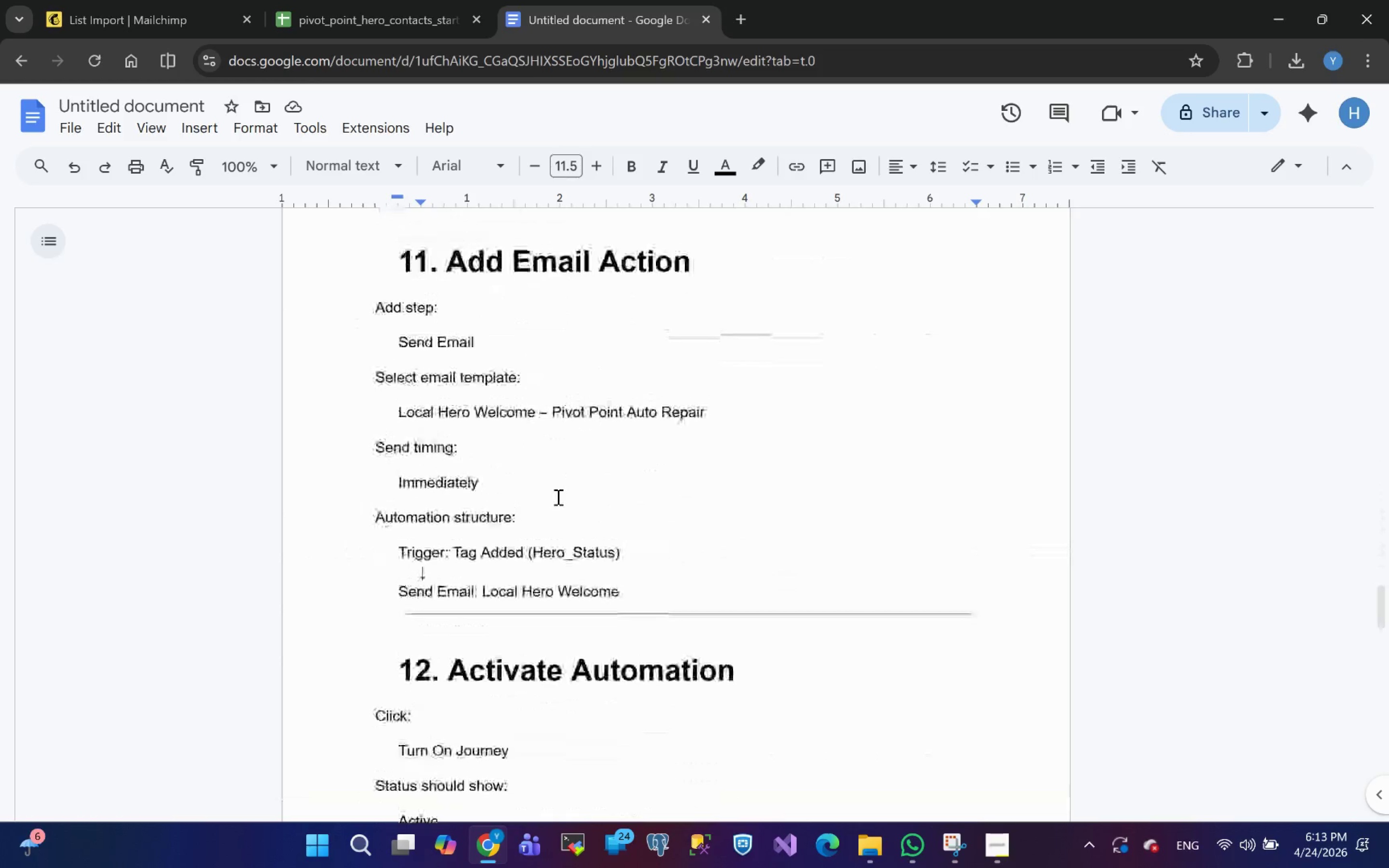 
scroll: coordinate [557, 497], scroll_direction: up, amount: 5.0
 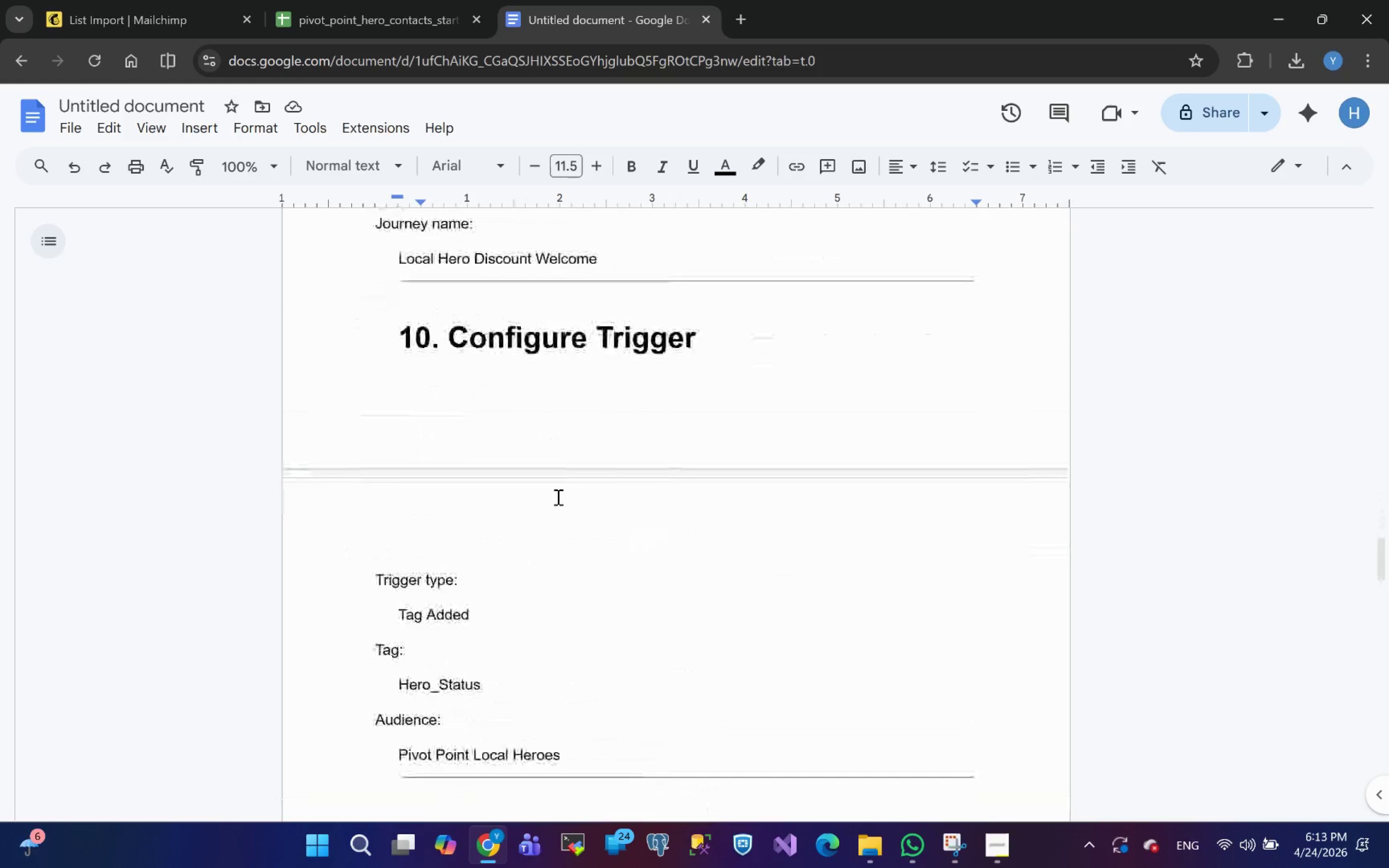 
scroll: coordinate [557, 497], scroll_direction: none, amount: 0.0
 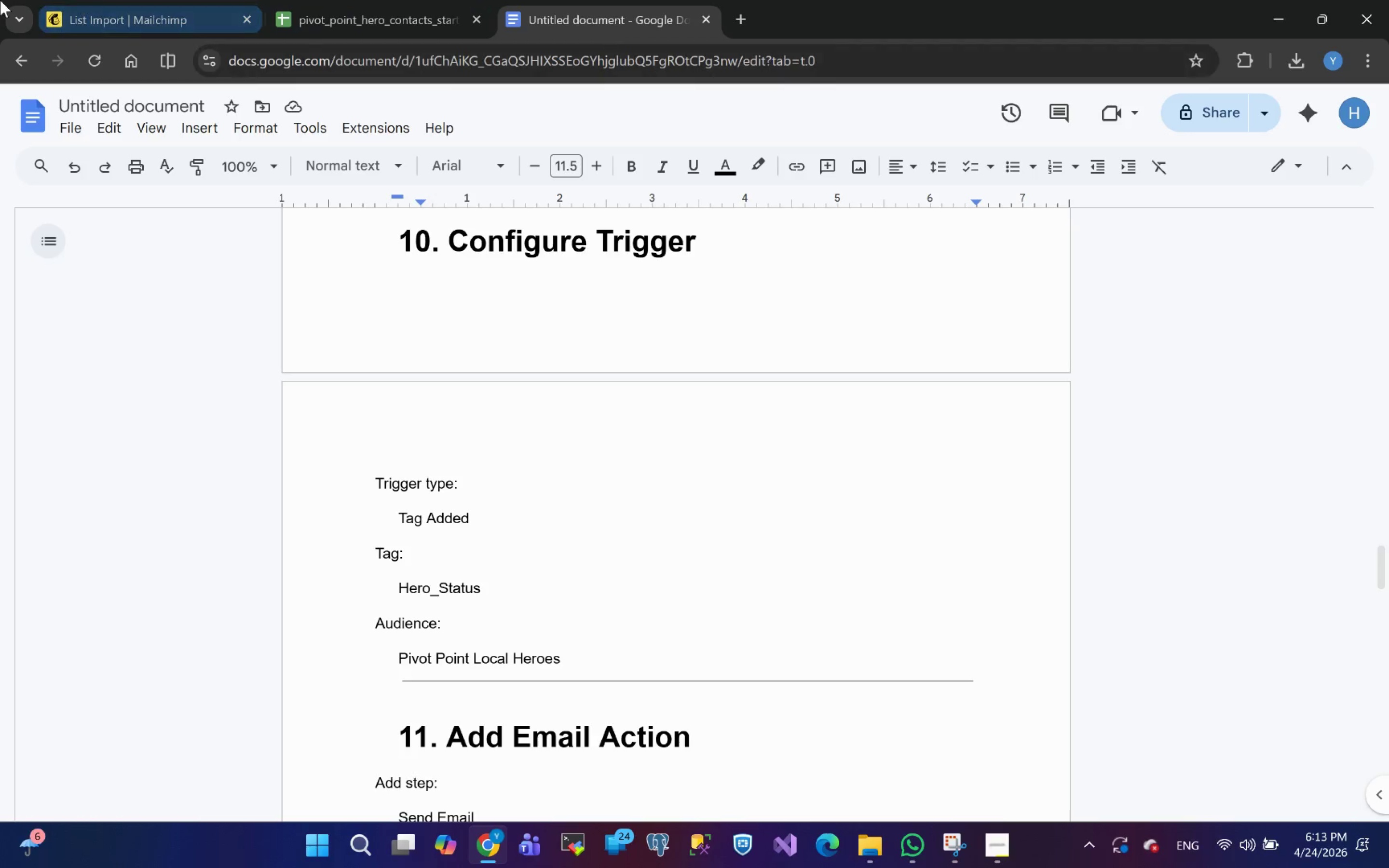 
left_click([181, 1])
 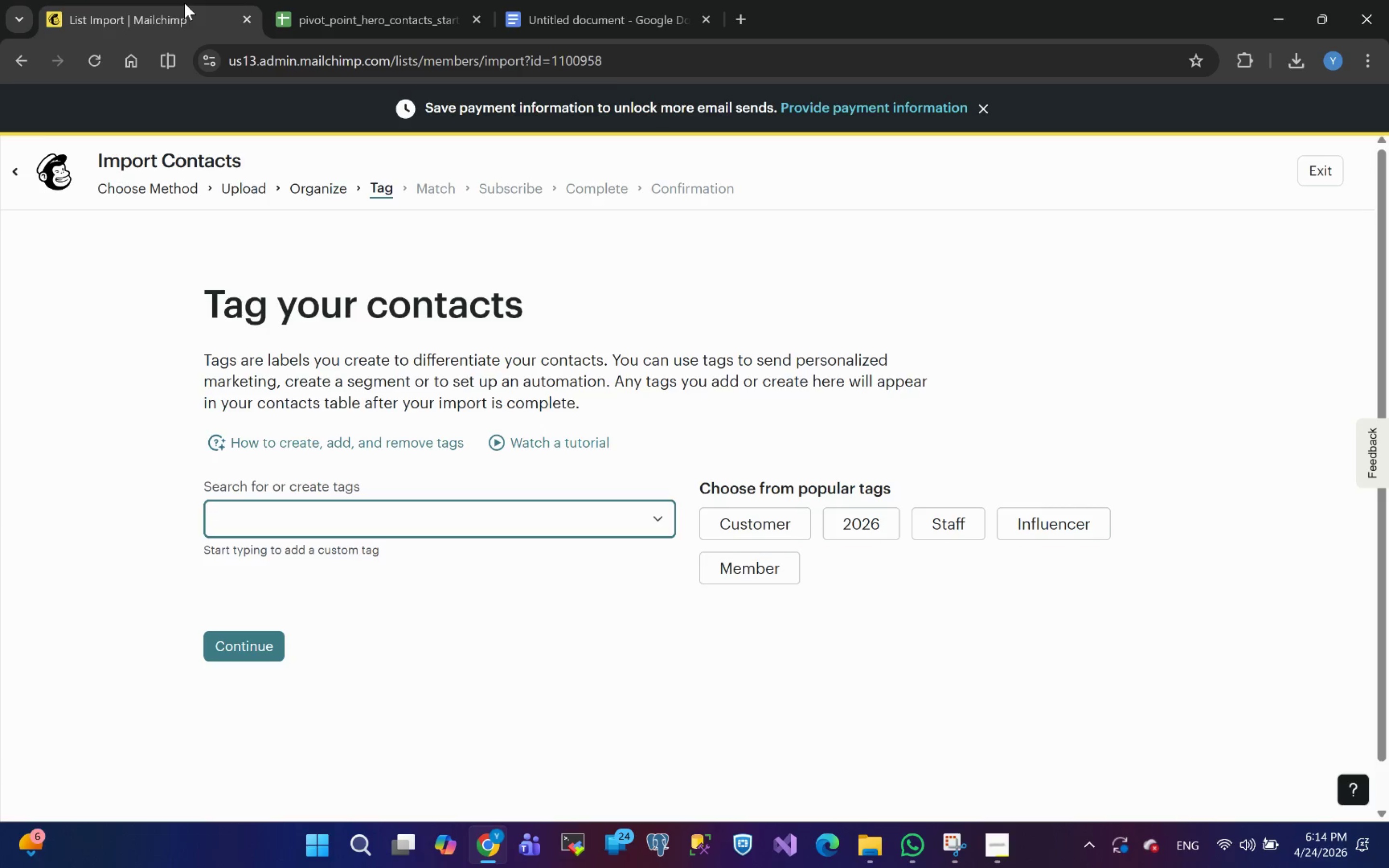 
wait(65.88)
 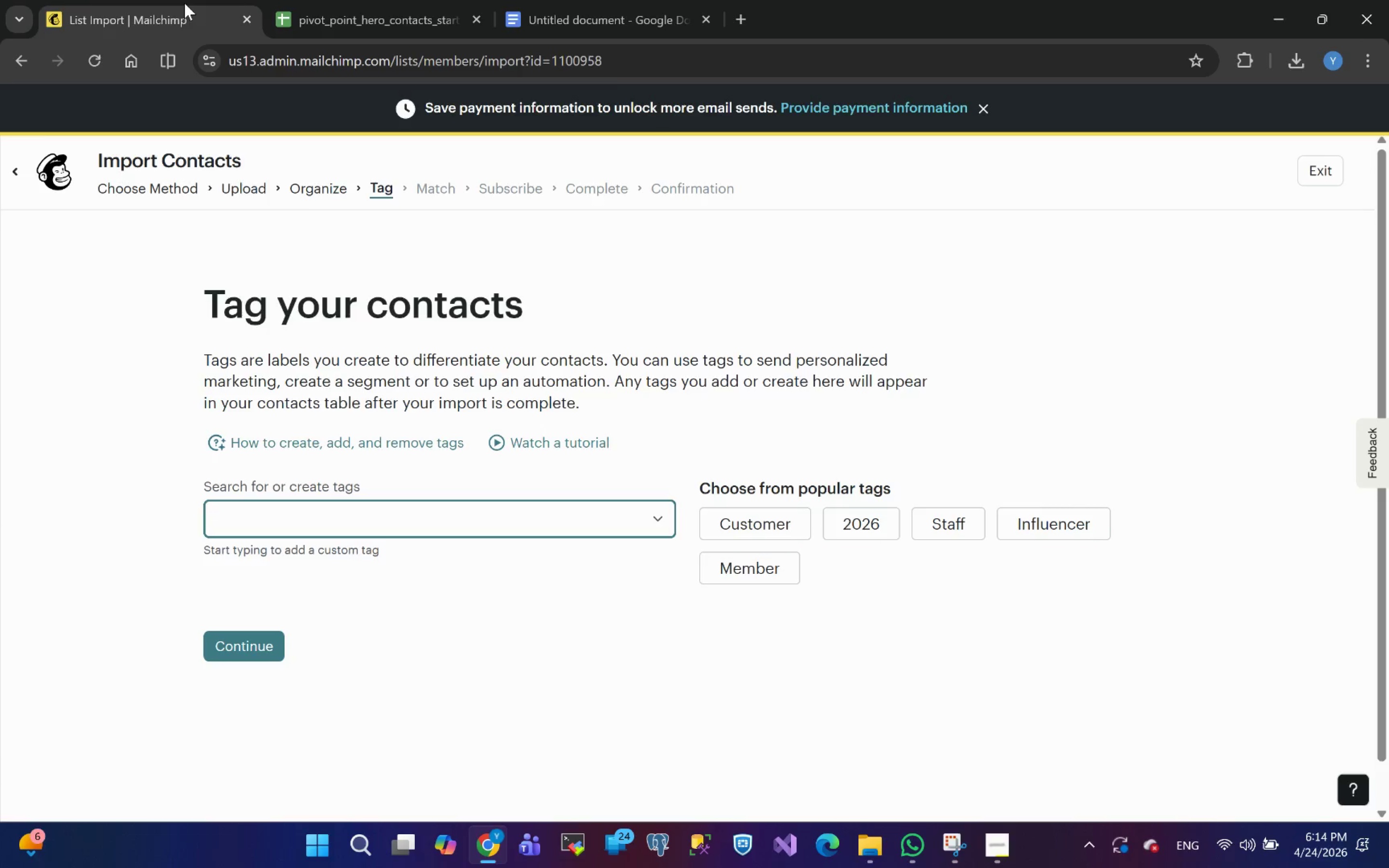 
left_click([987, 843])